 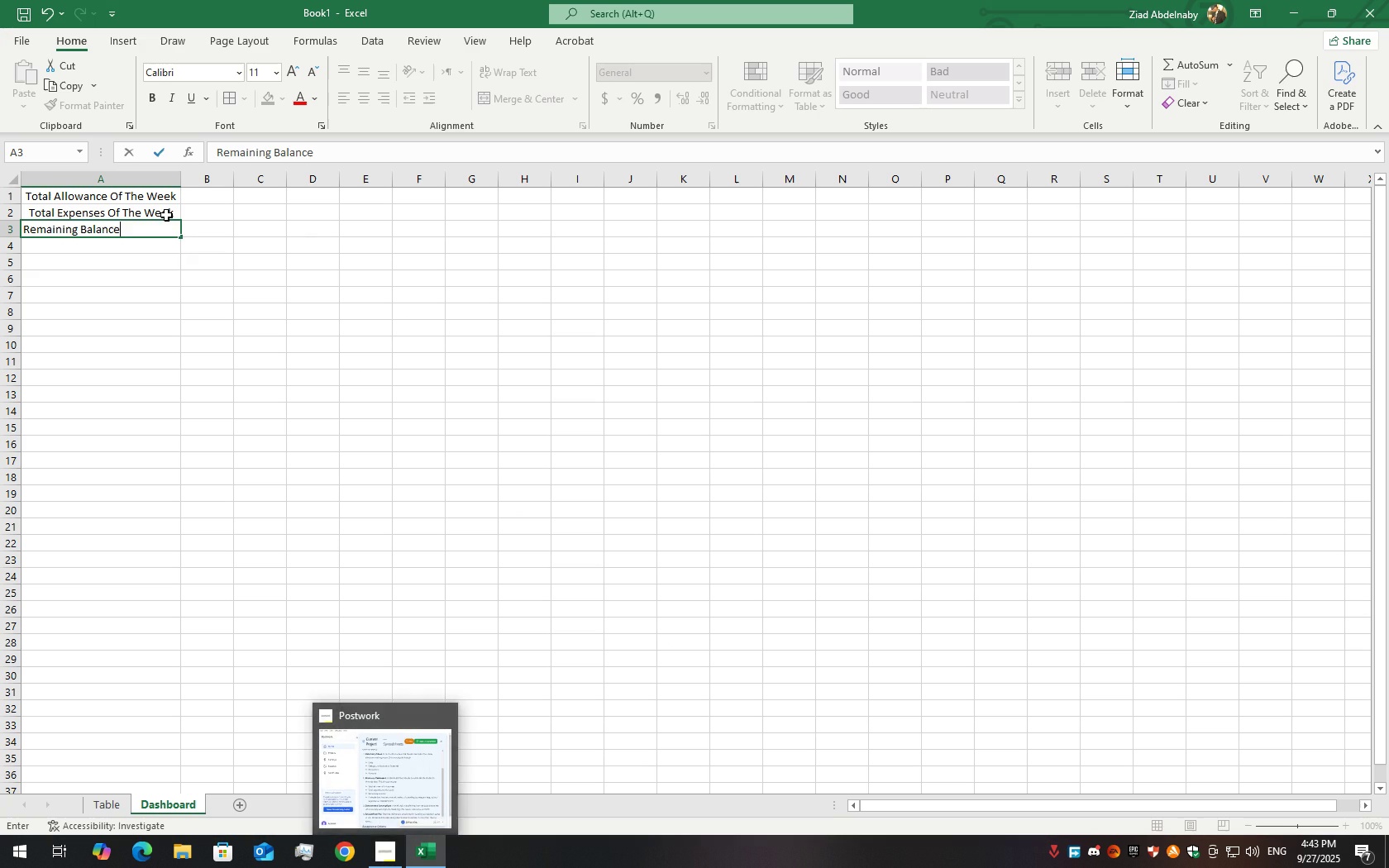 
left_click([147, 254])
 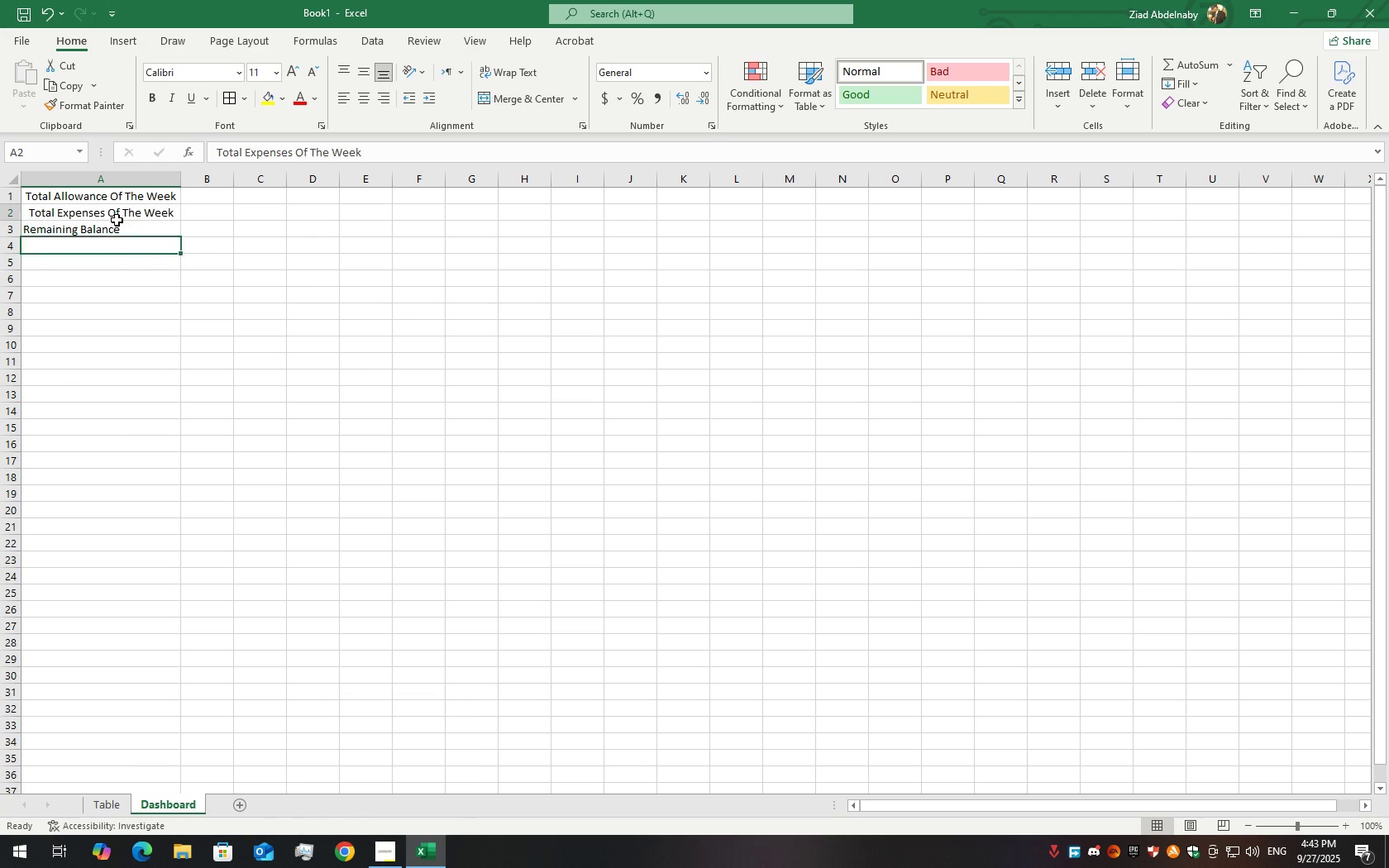 
left_click([117, 220])
 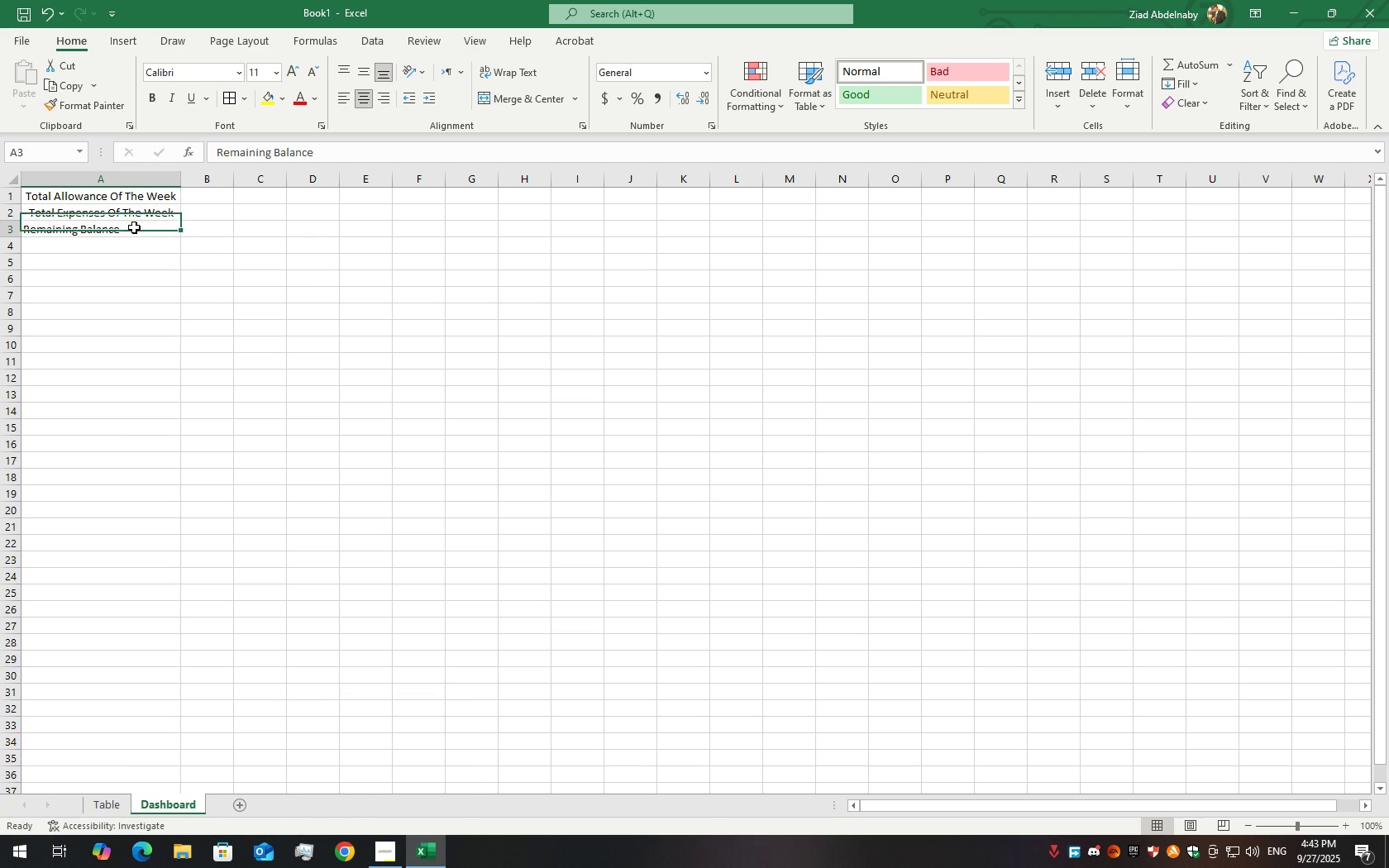 
left_click([134, 227])
 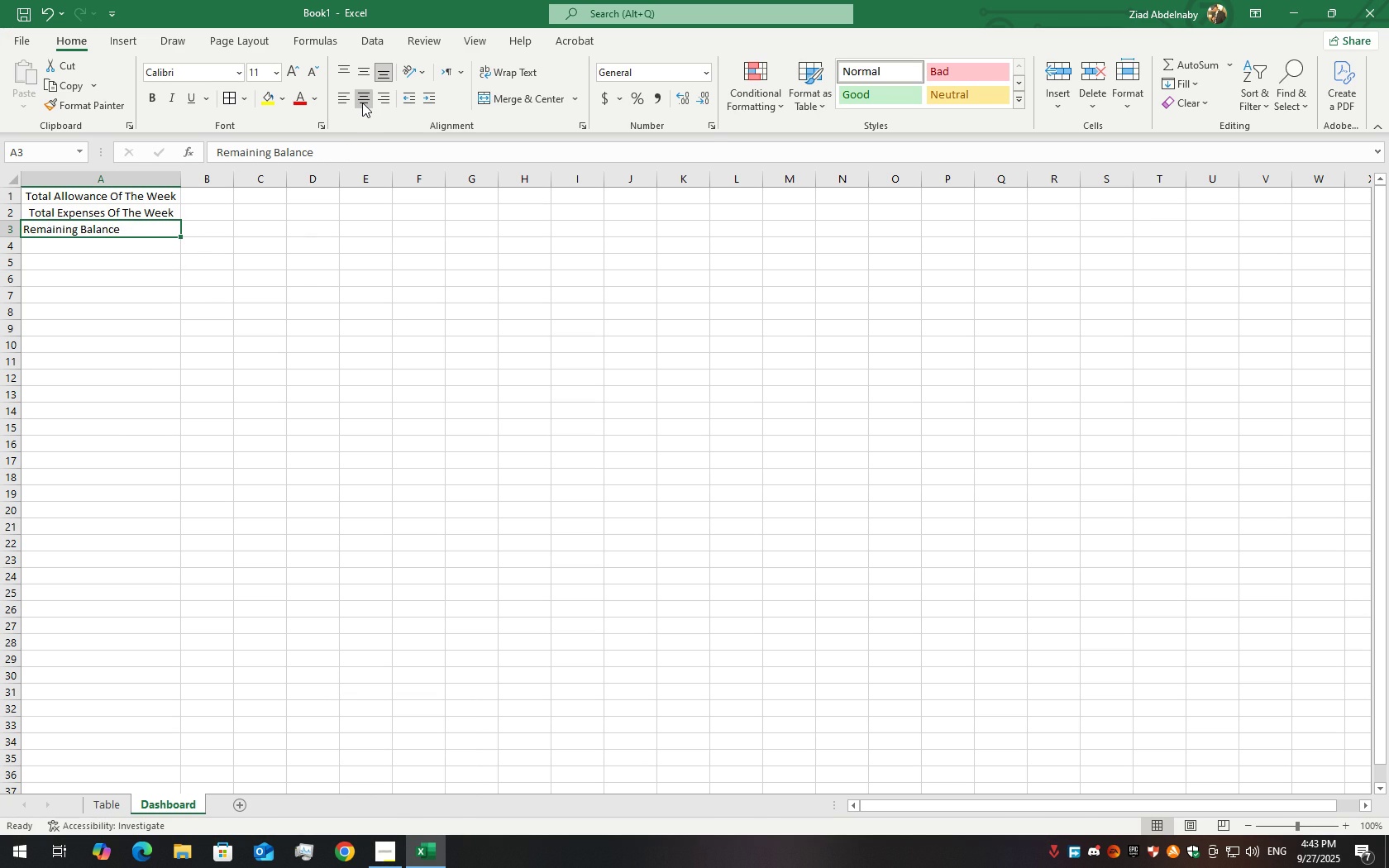 
left_click([362, 103])
 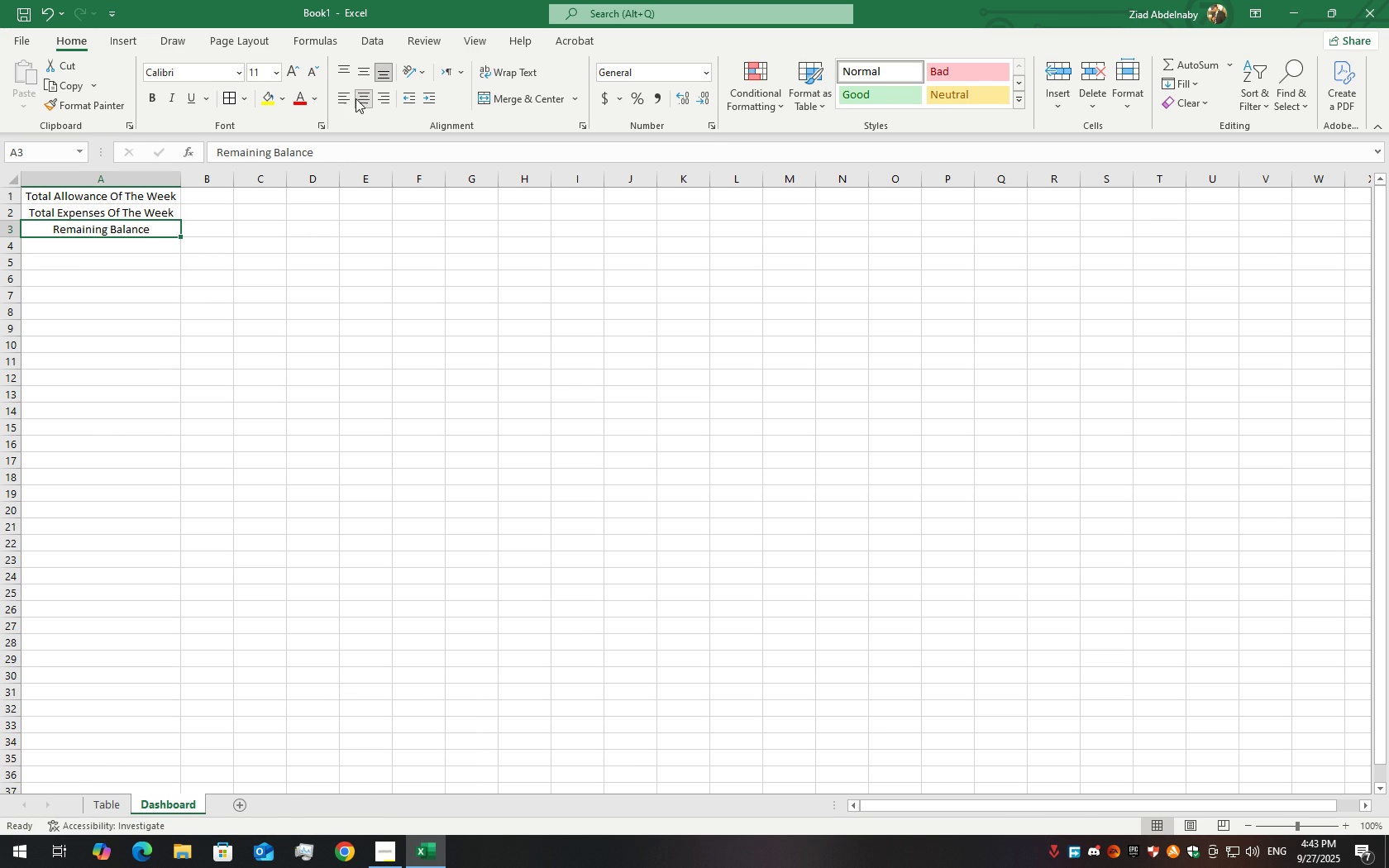 
wait(8.11)
 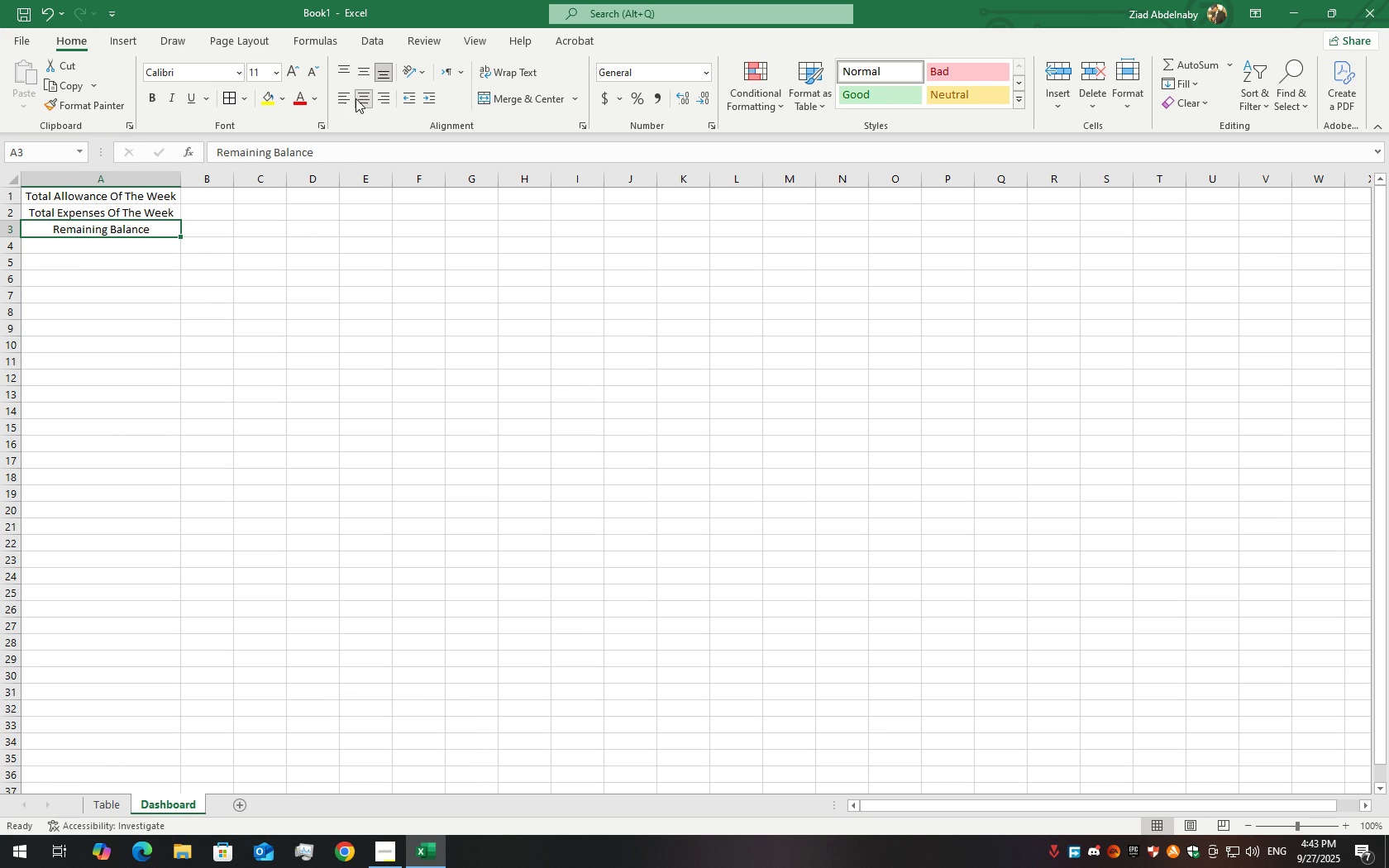 
left_click([136, 274])
 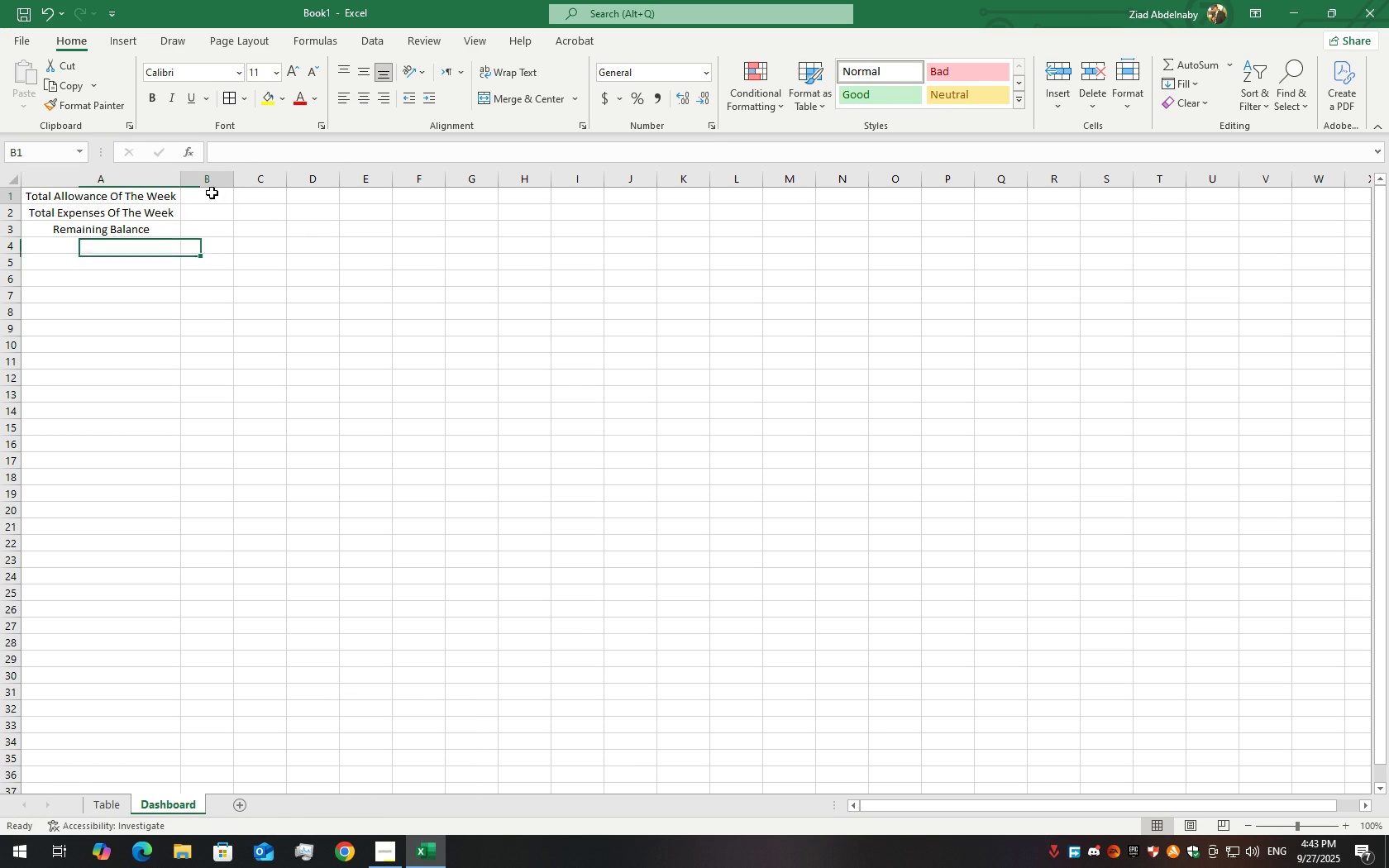 
left_click([212, 193])